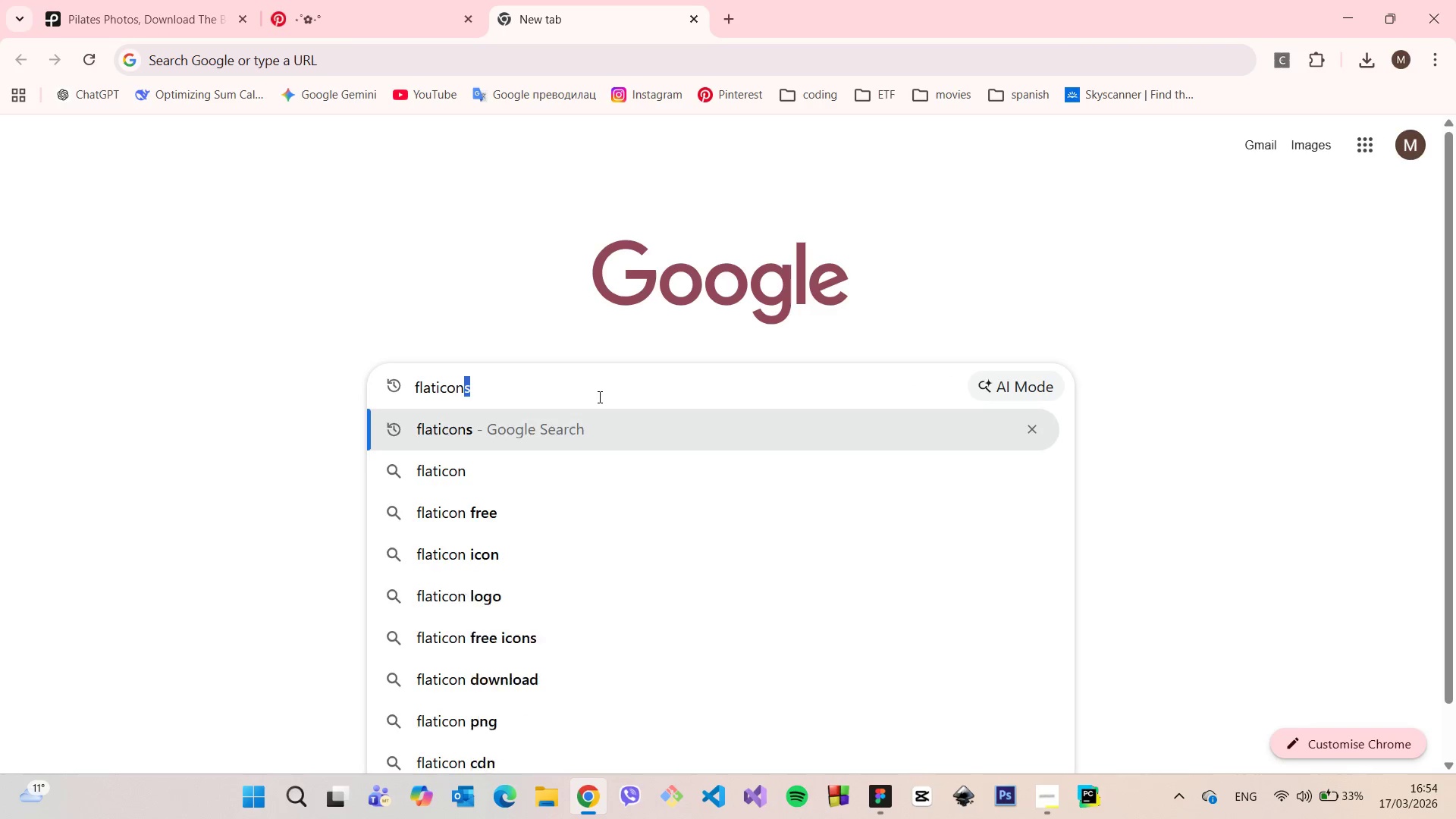 
key(Enter)
 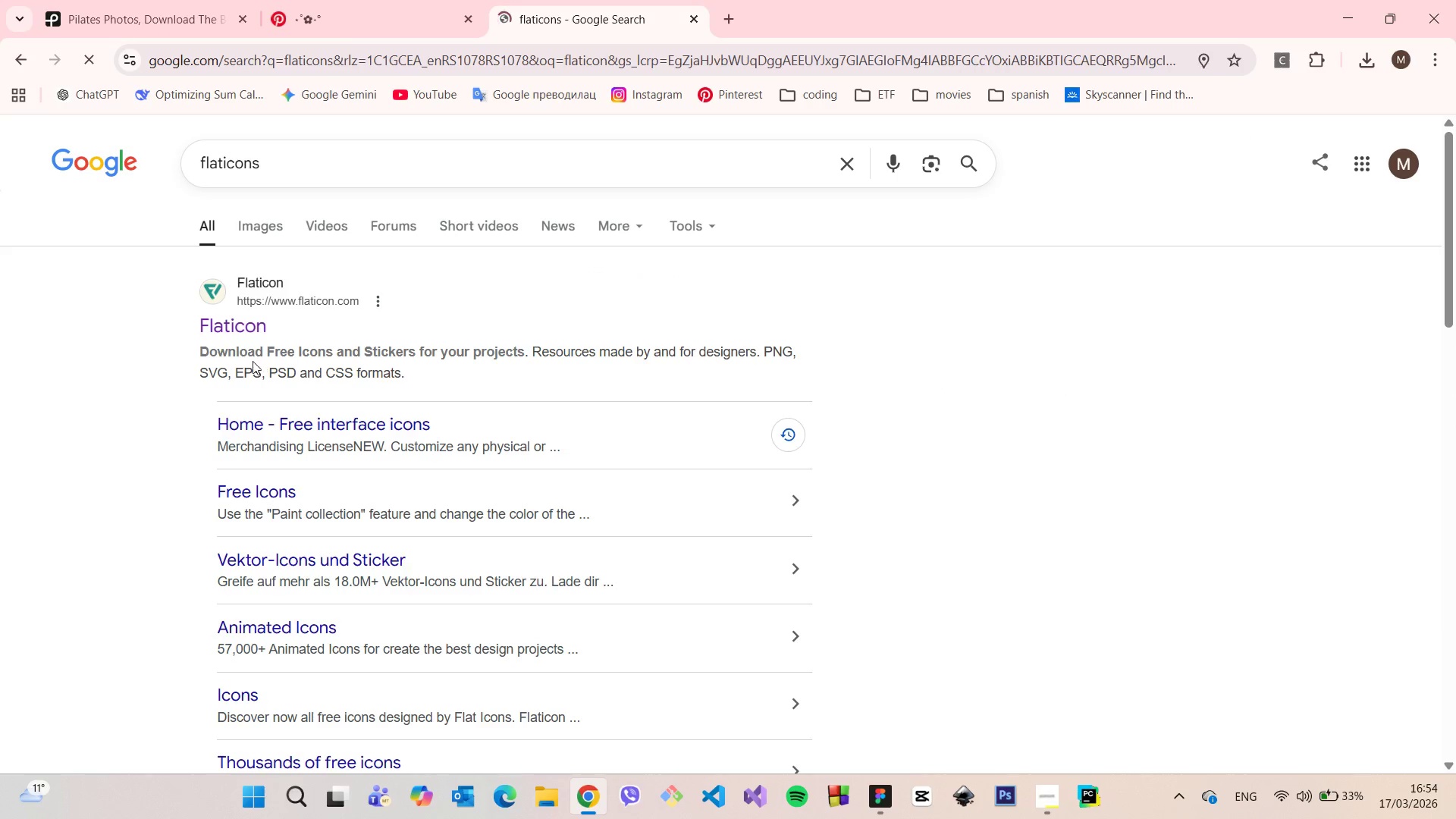 
left_click([221, 318])
 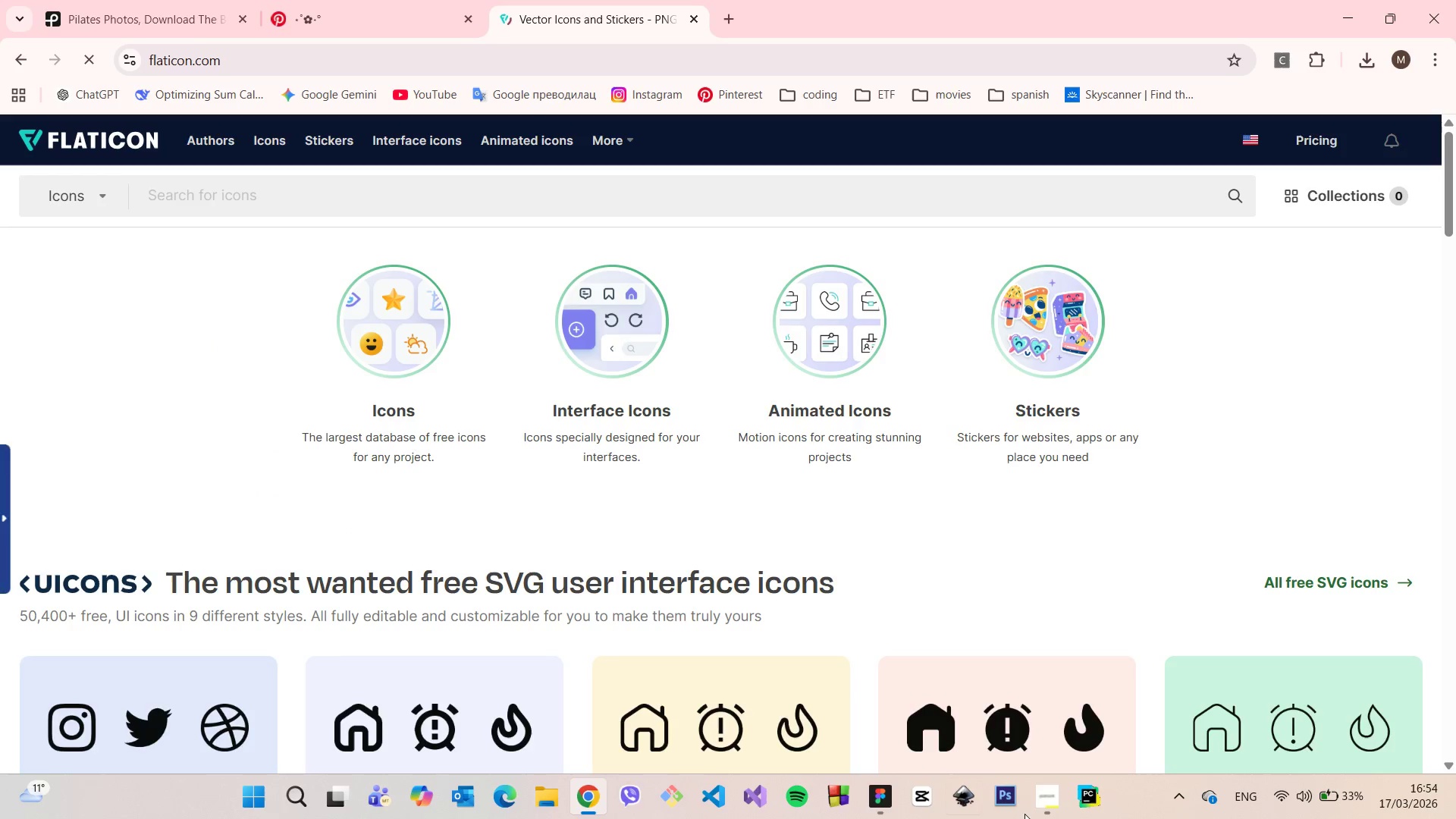 
left_click([1048, 810])